 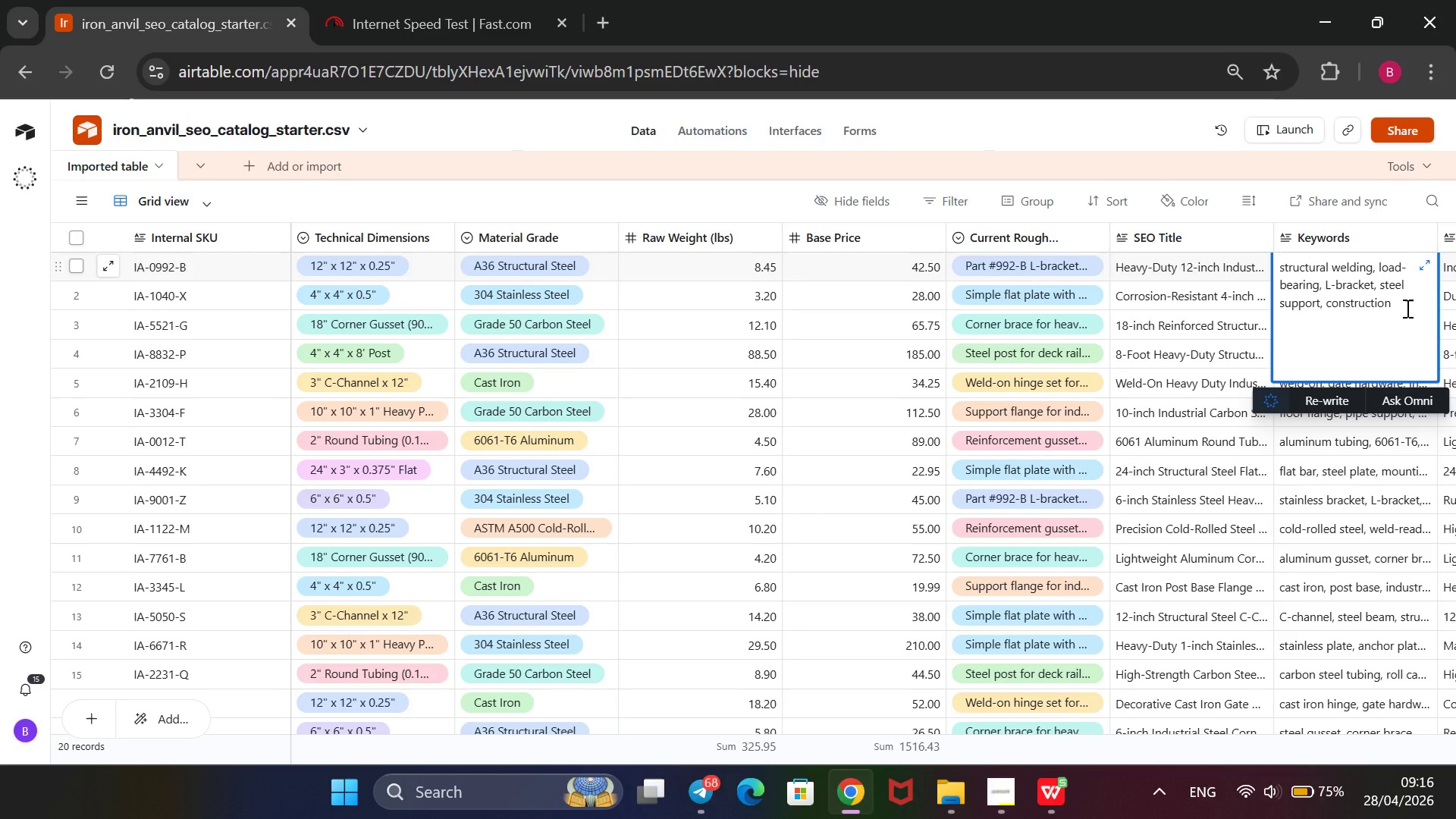 
double_click([1271, 174])
 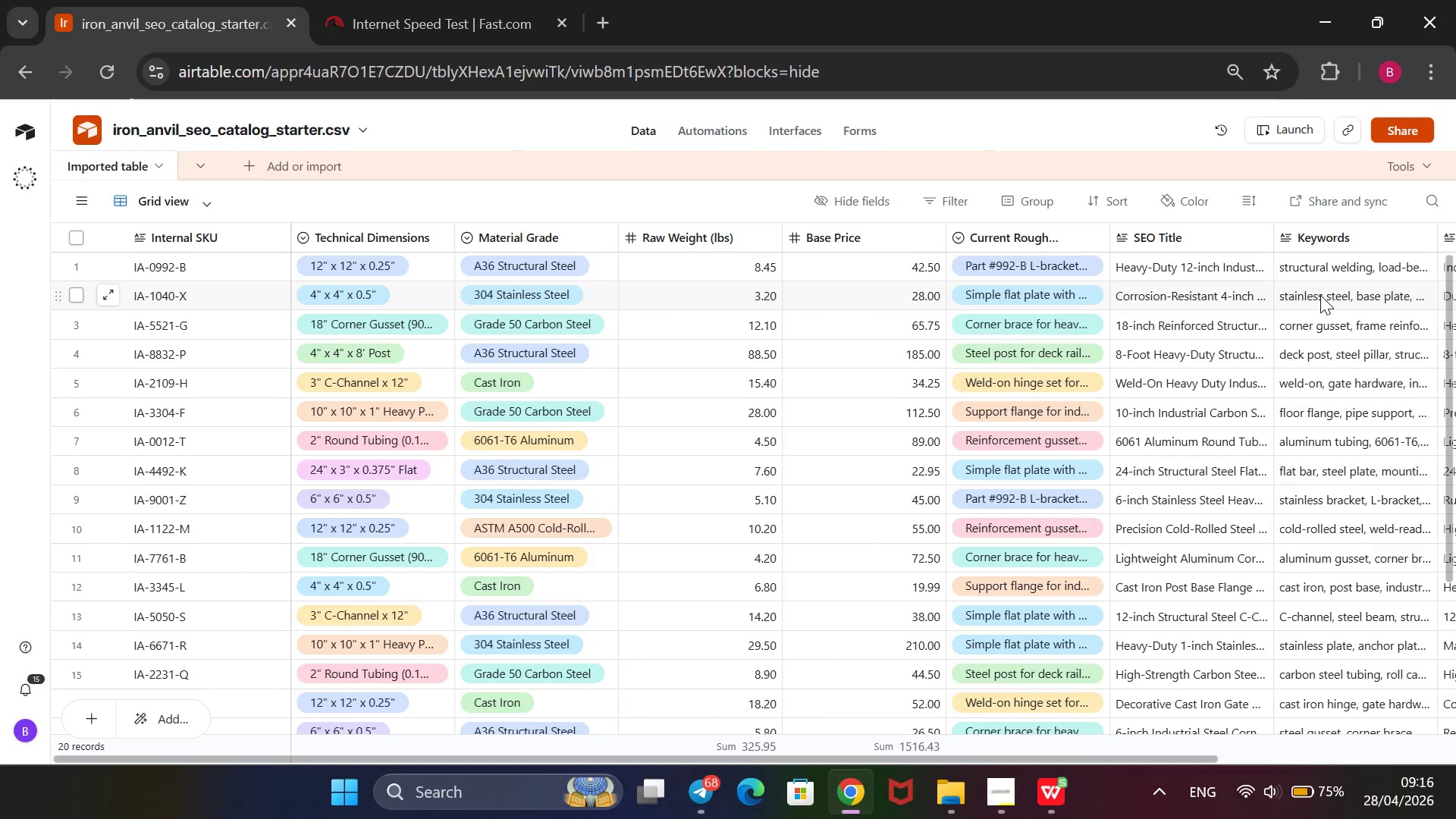 
double_click([1320, 295])
 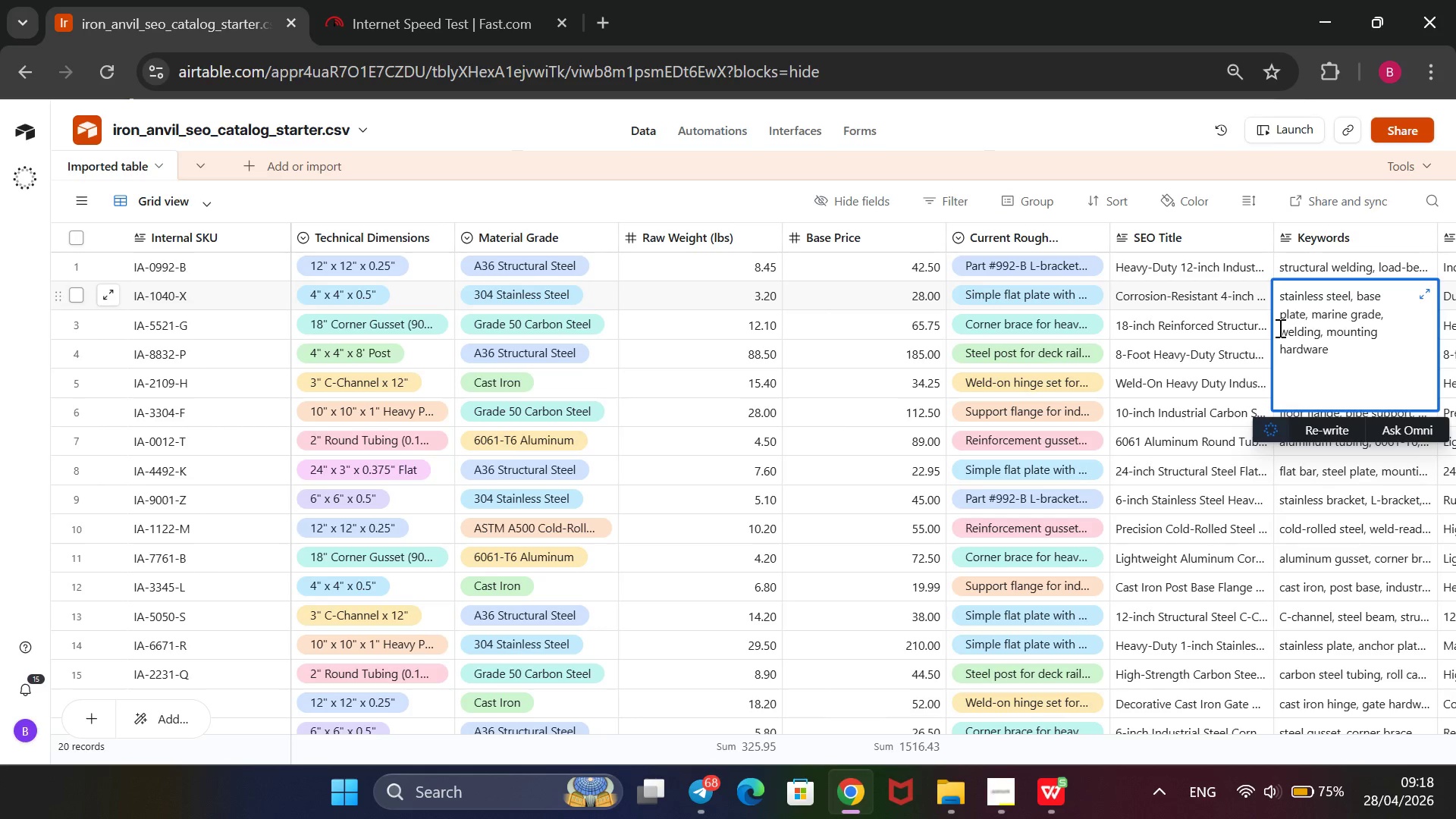 
wait(103.52)
 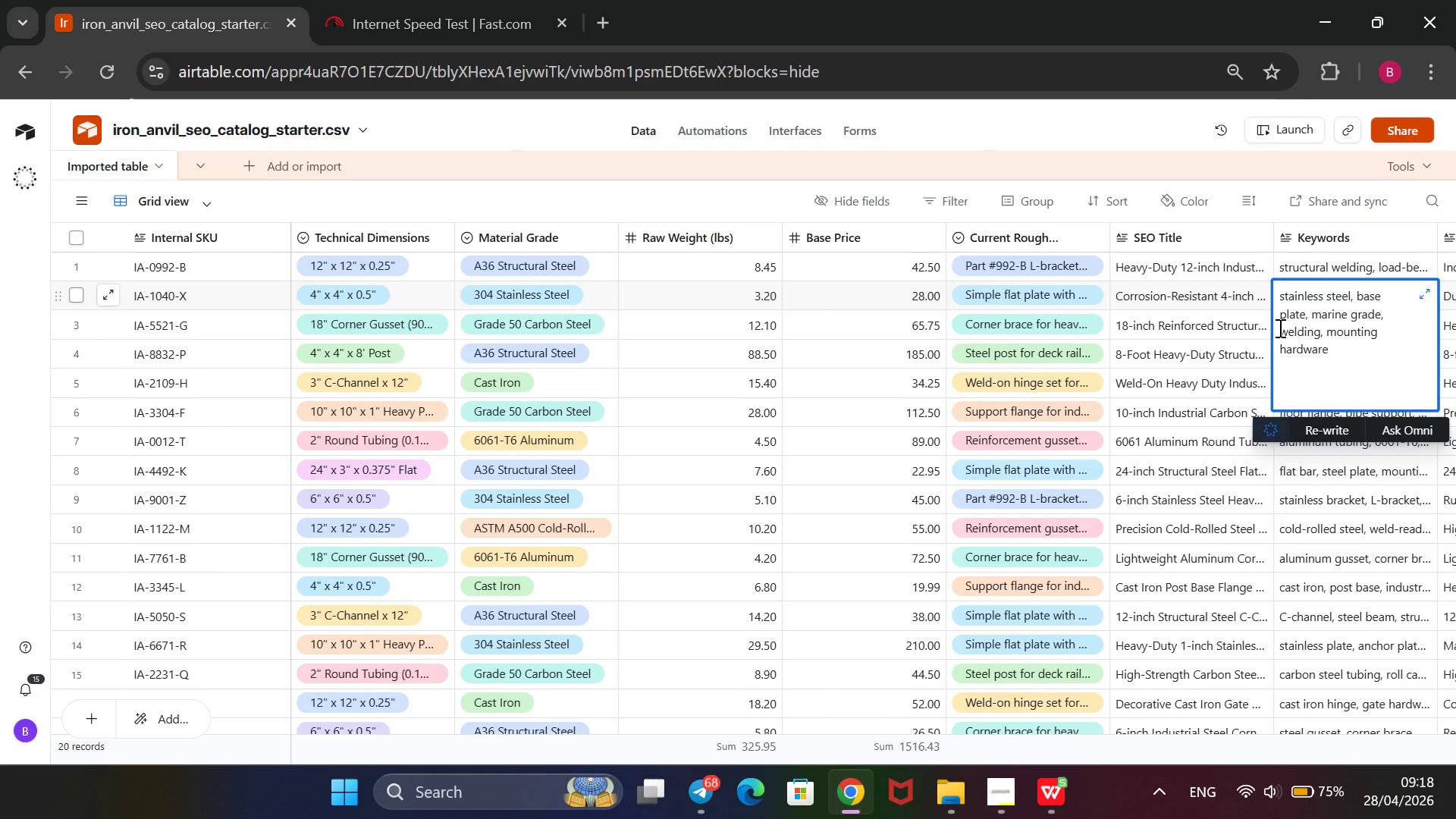 
left_click([1005, 777])